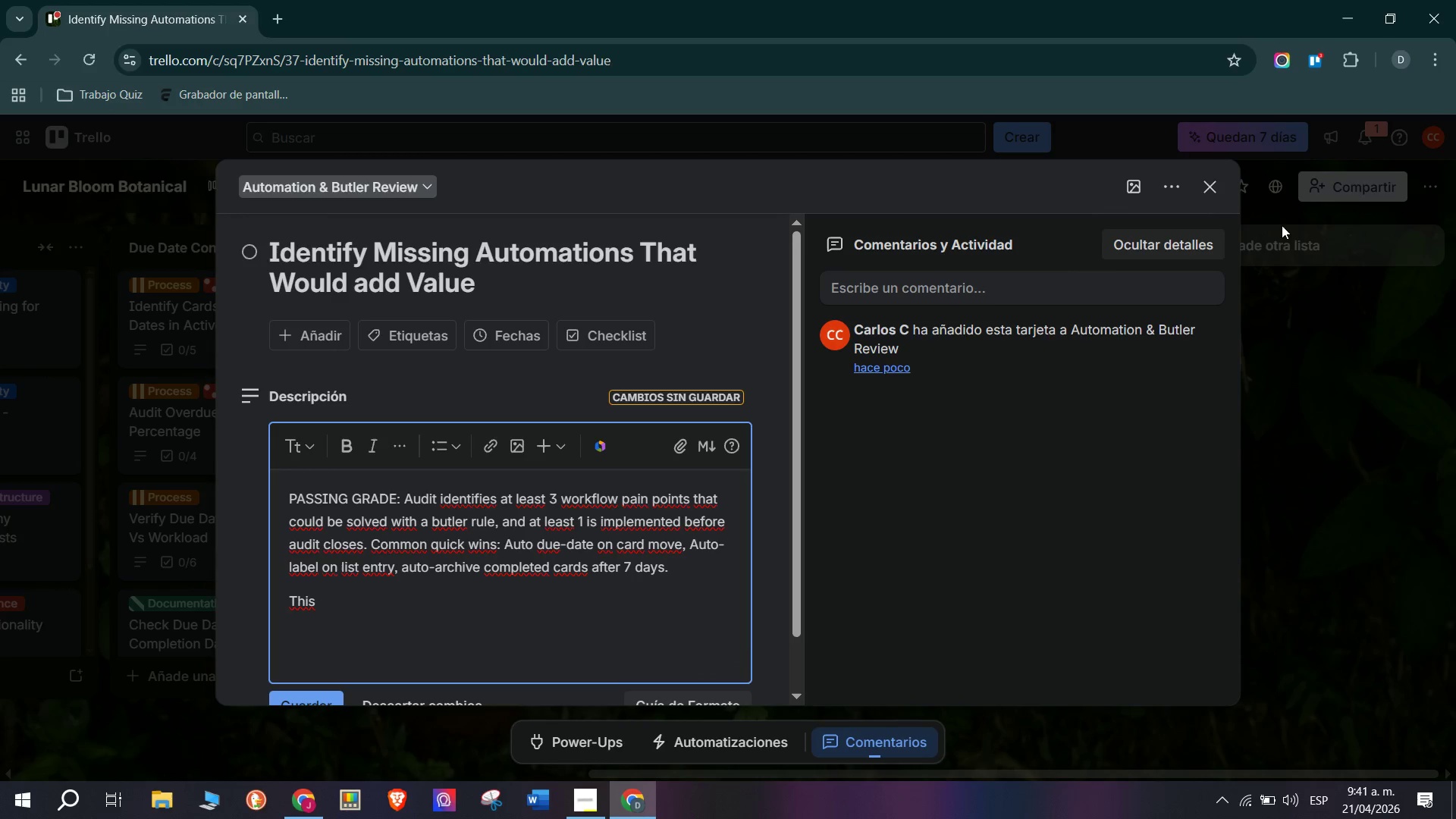 
key(T)
 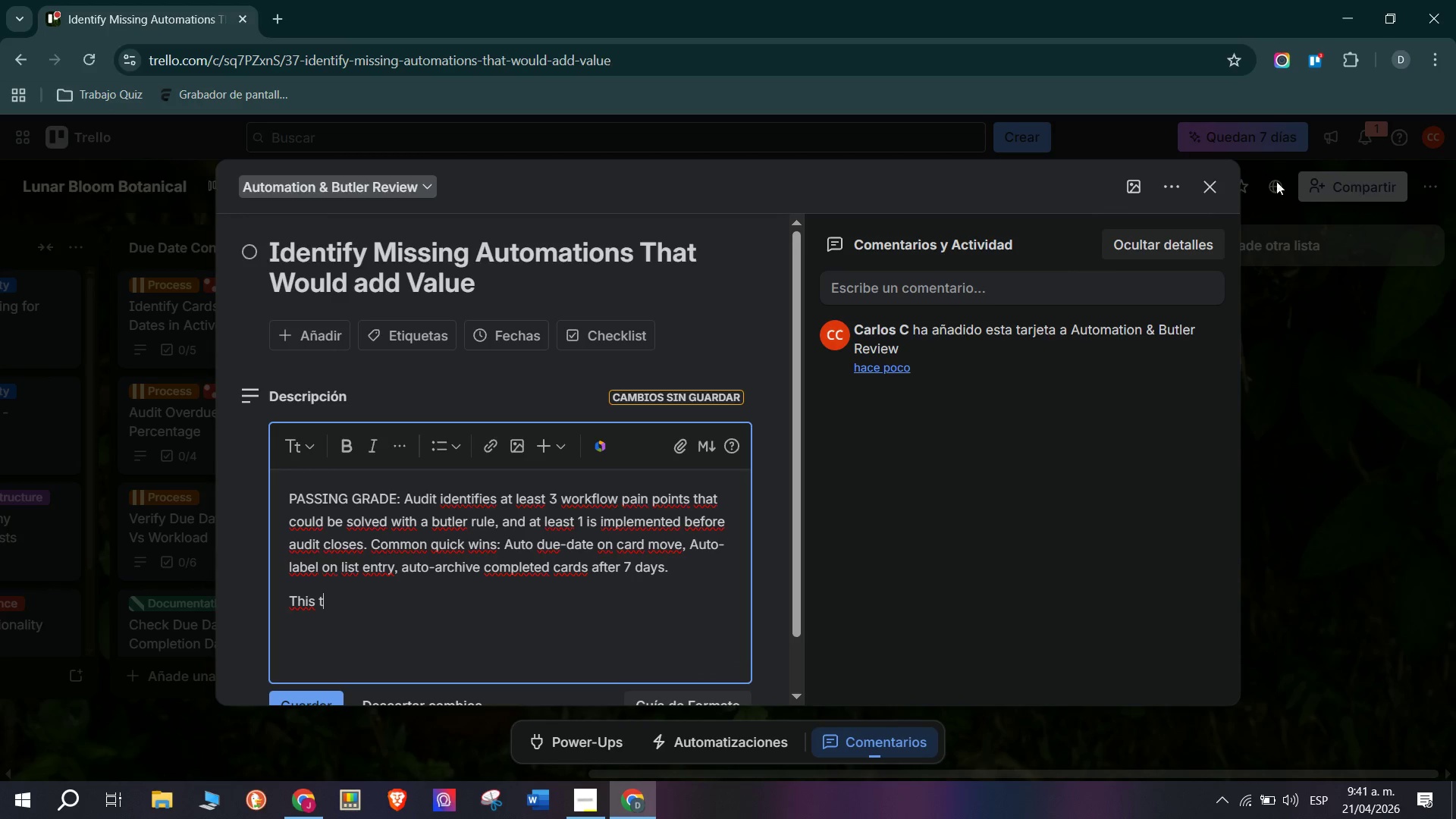 
type(urns the a)
 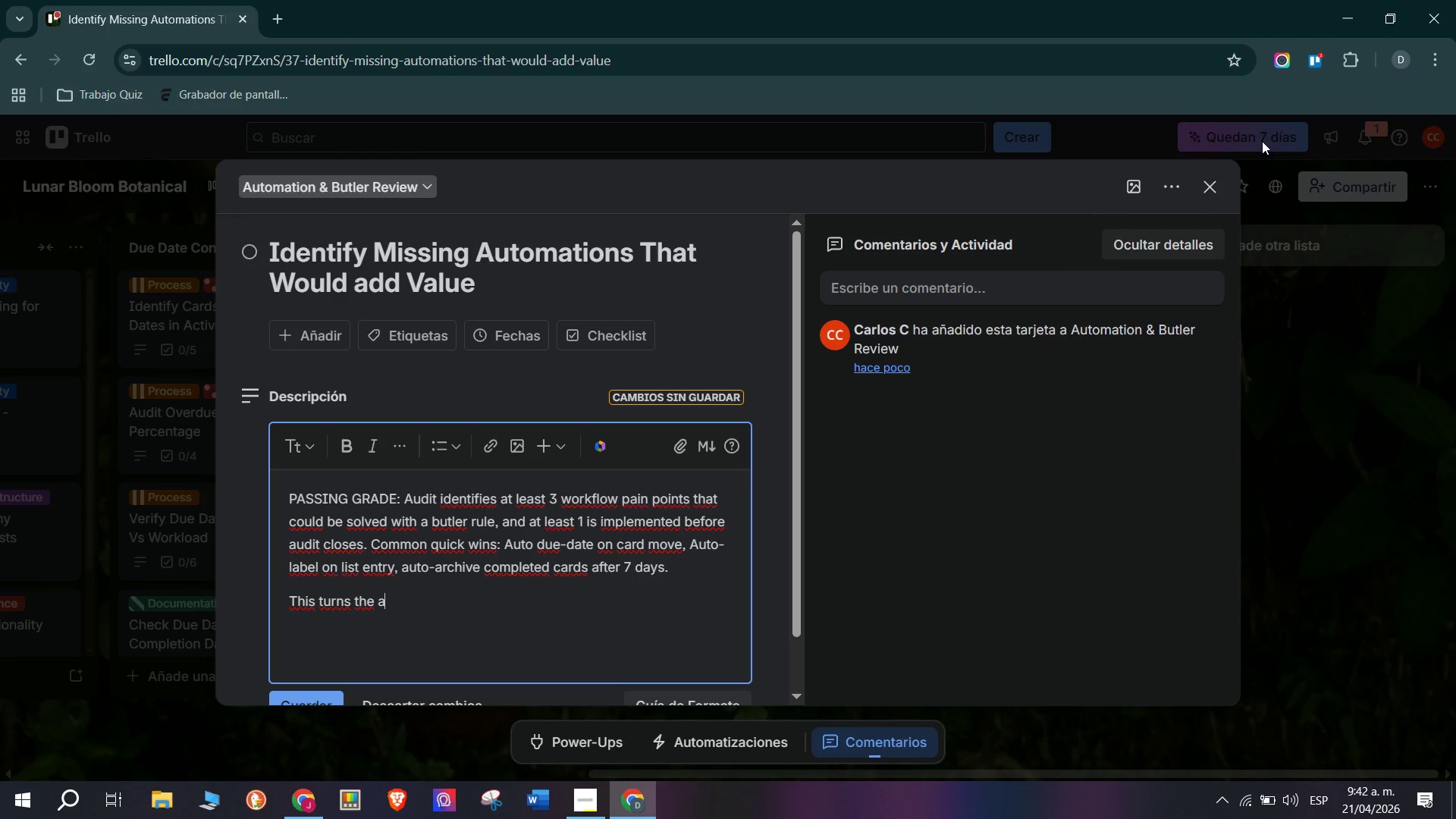 
type(udit)
 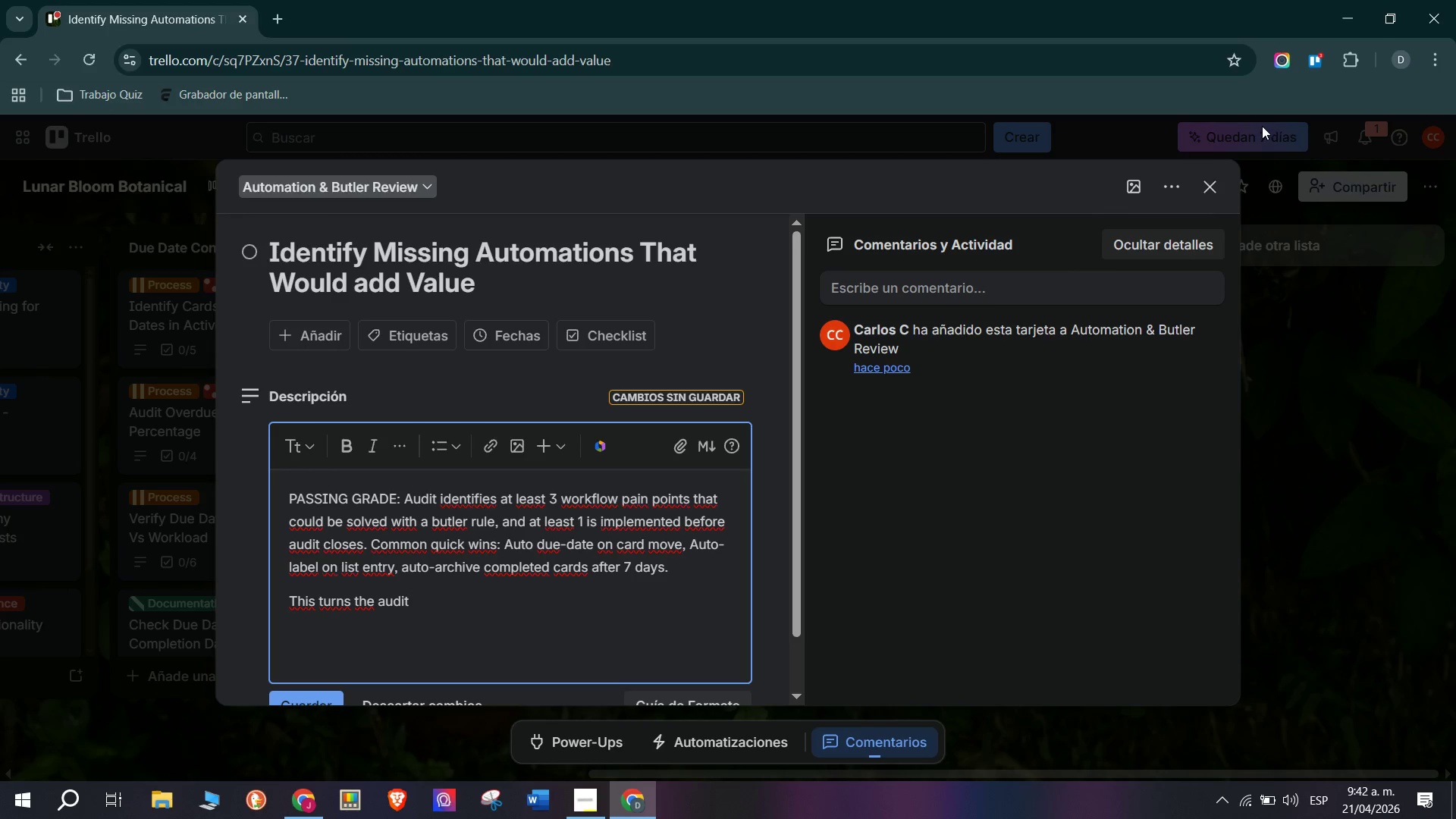 
type( into a )
 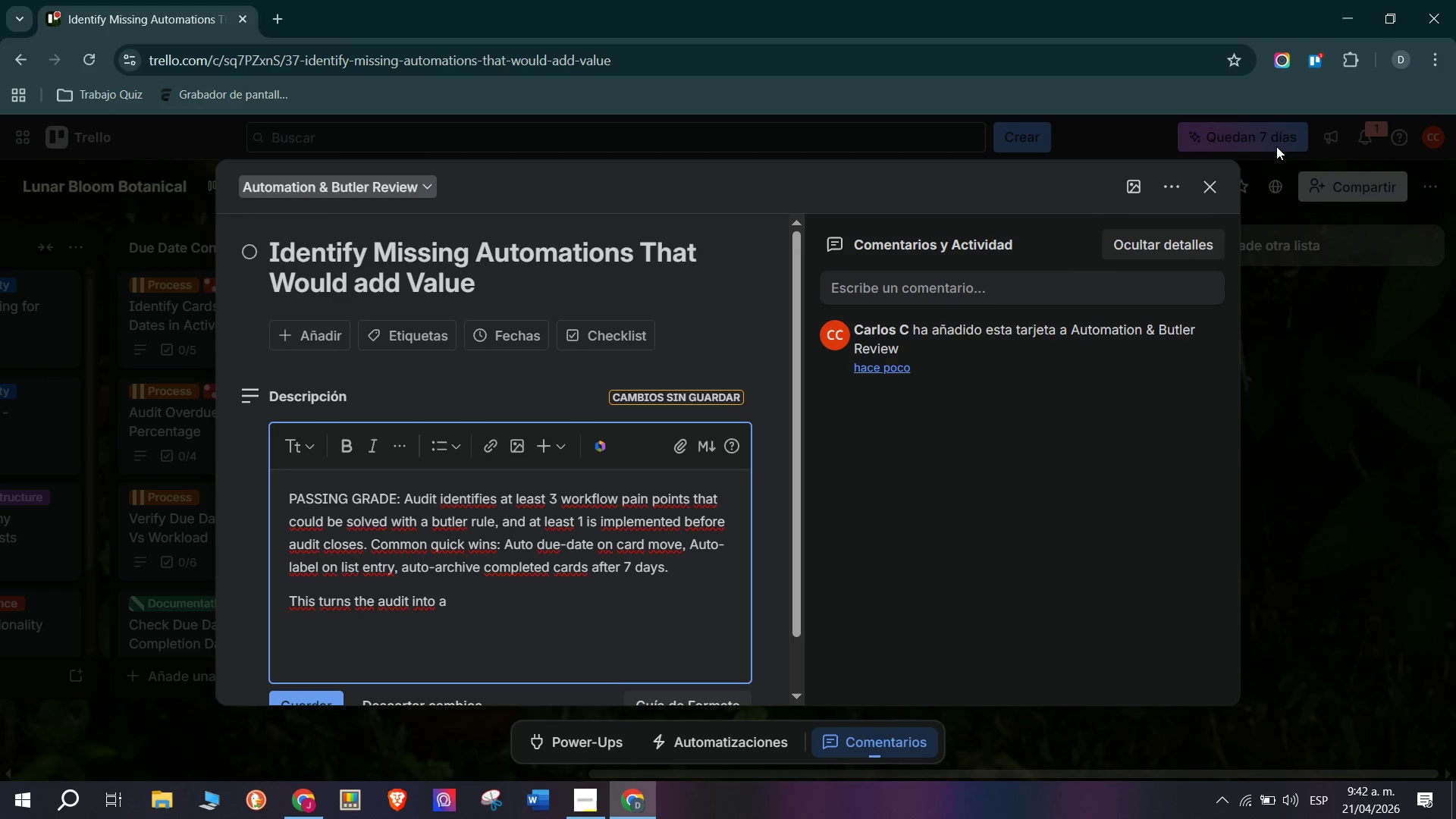 
type(Val)
 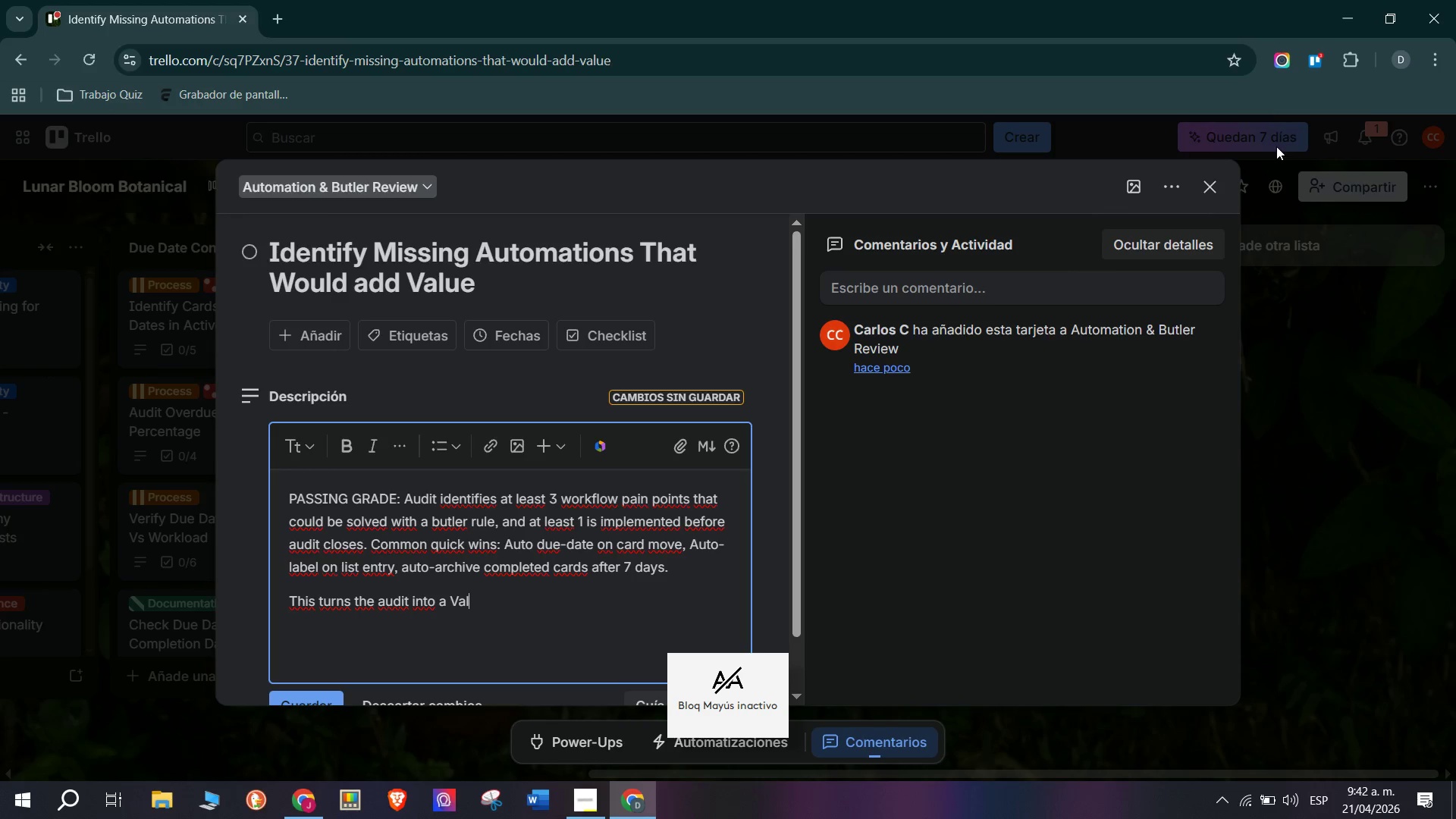 
type(ue-re)
 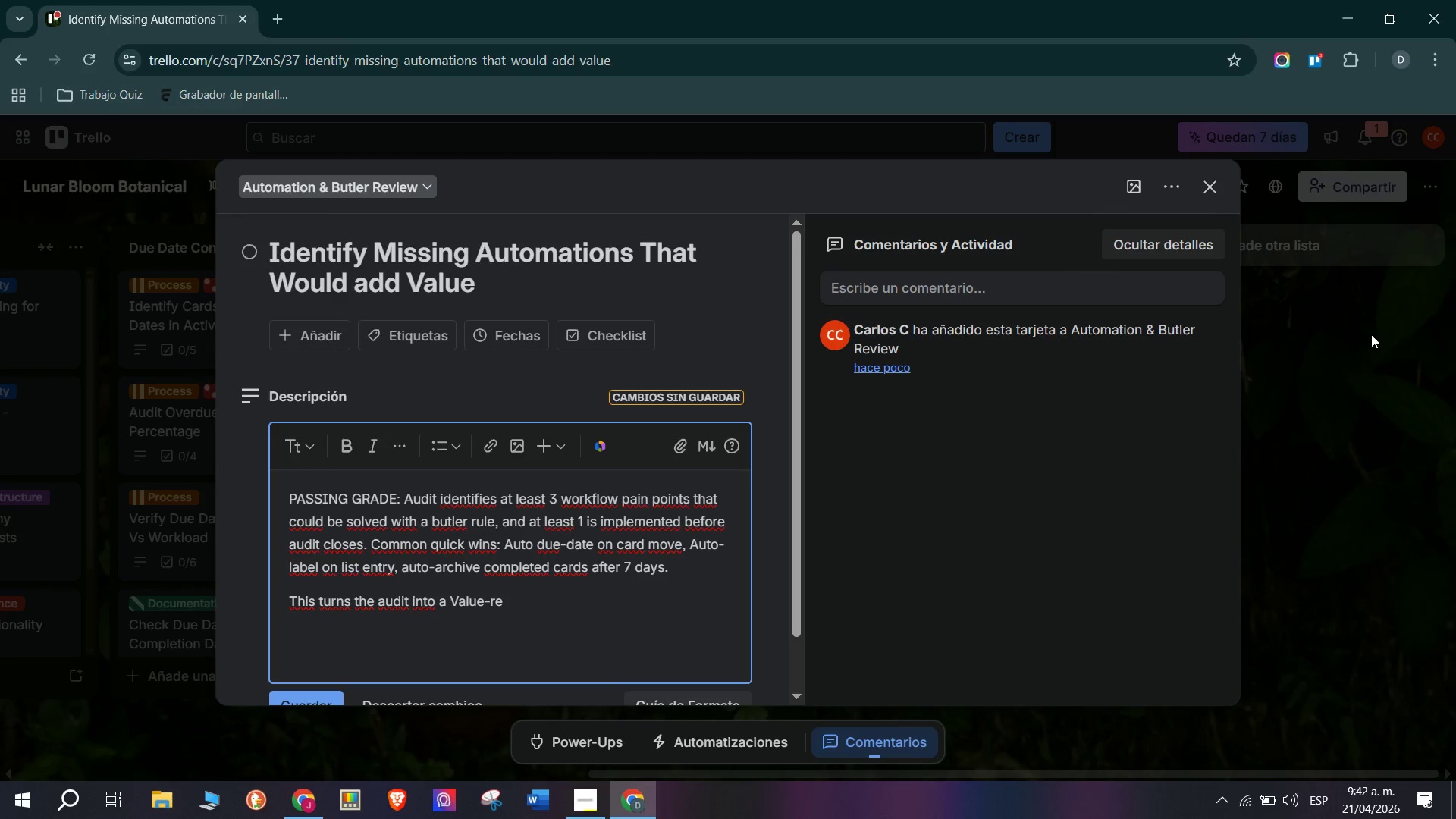 
key(Backspace)
key(Backspace)
type(creation exercise )
 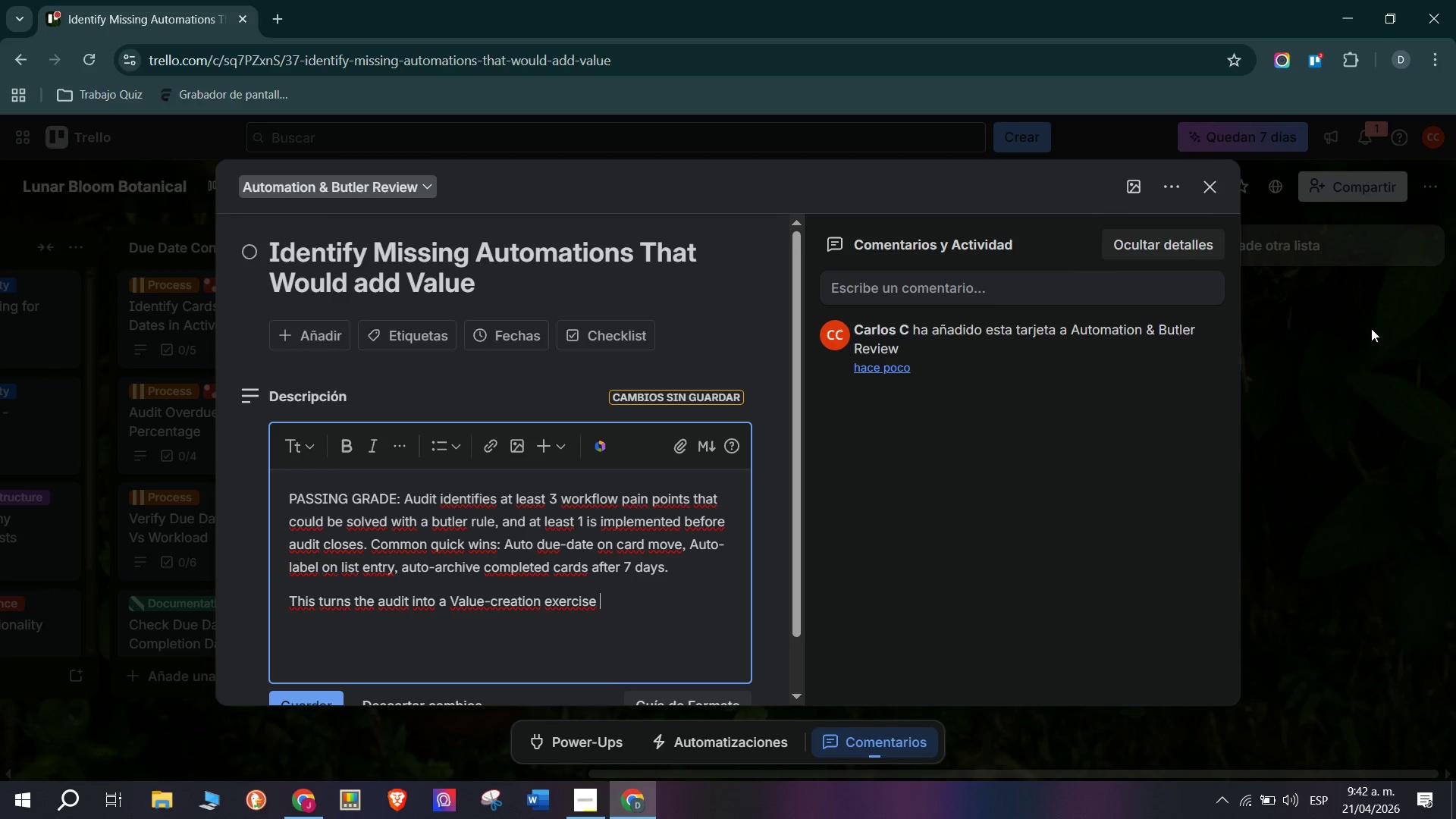 
key(Backspace)
type(, not )
 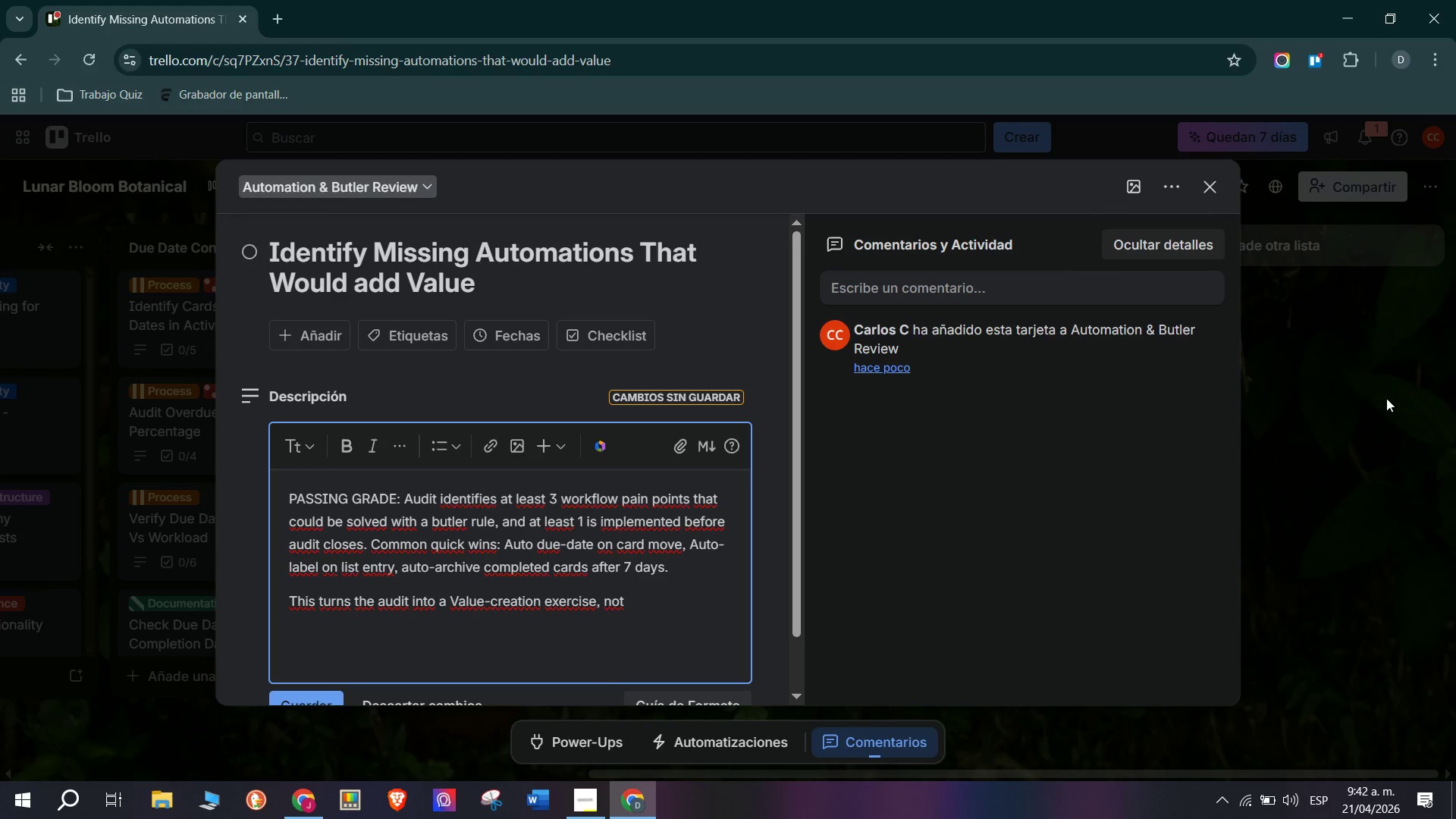 
type(just)
 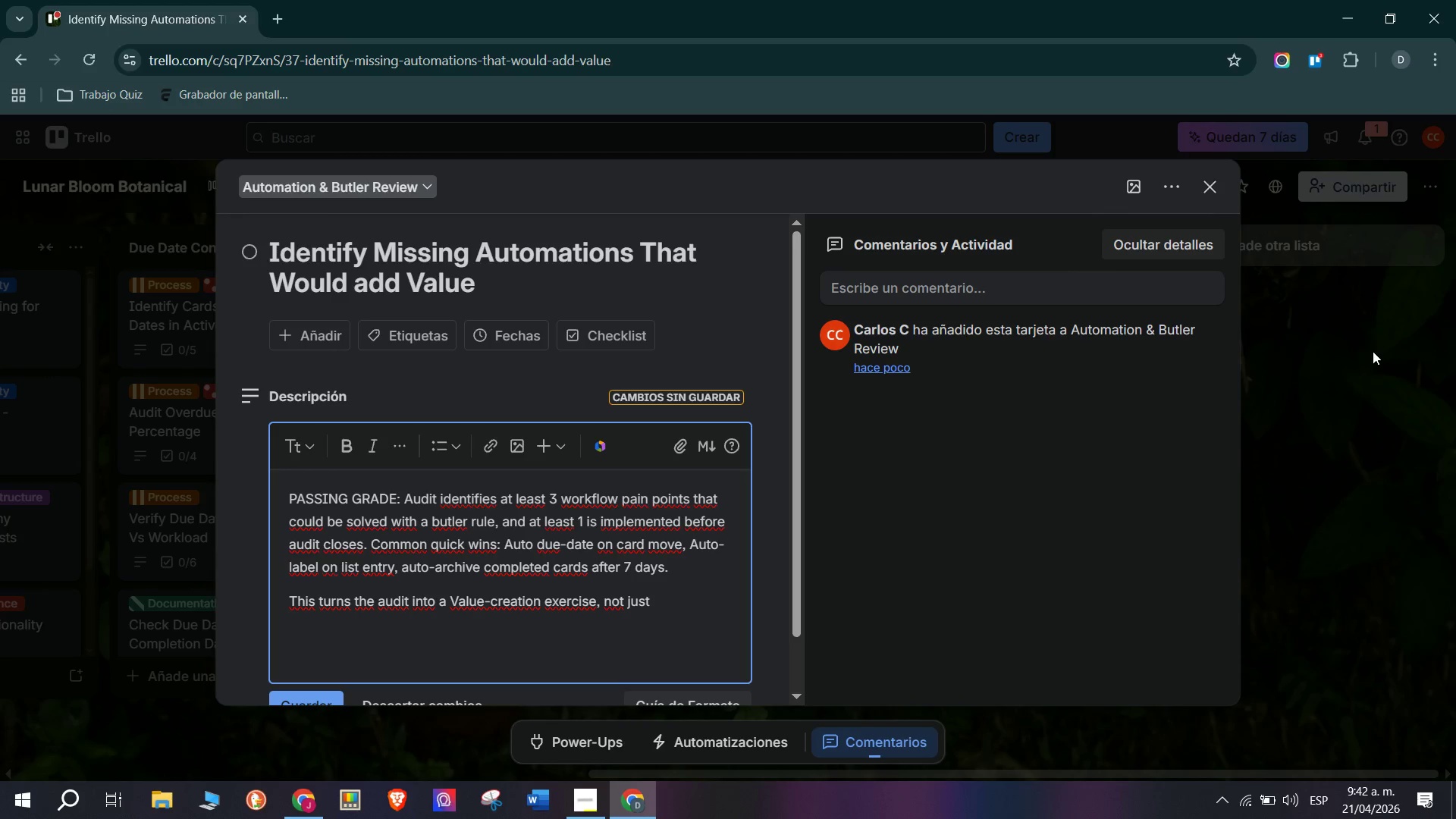 
wait(5.56)
 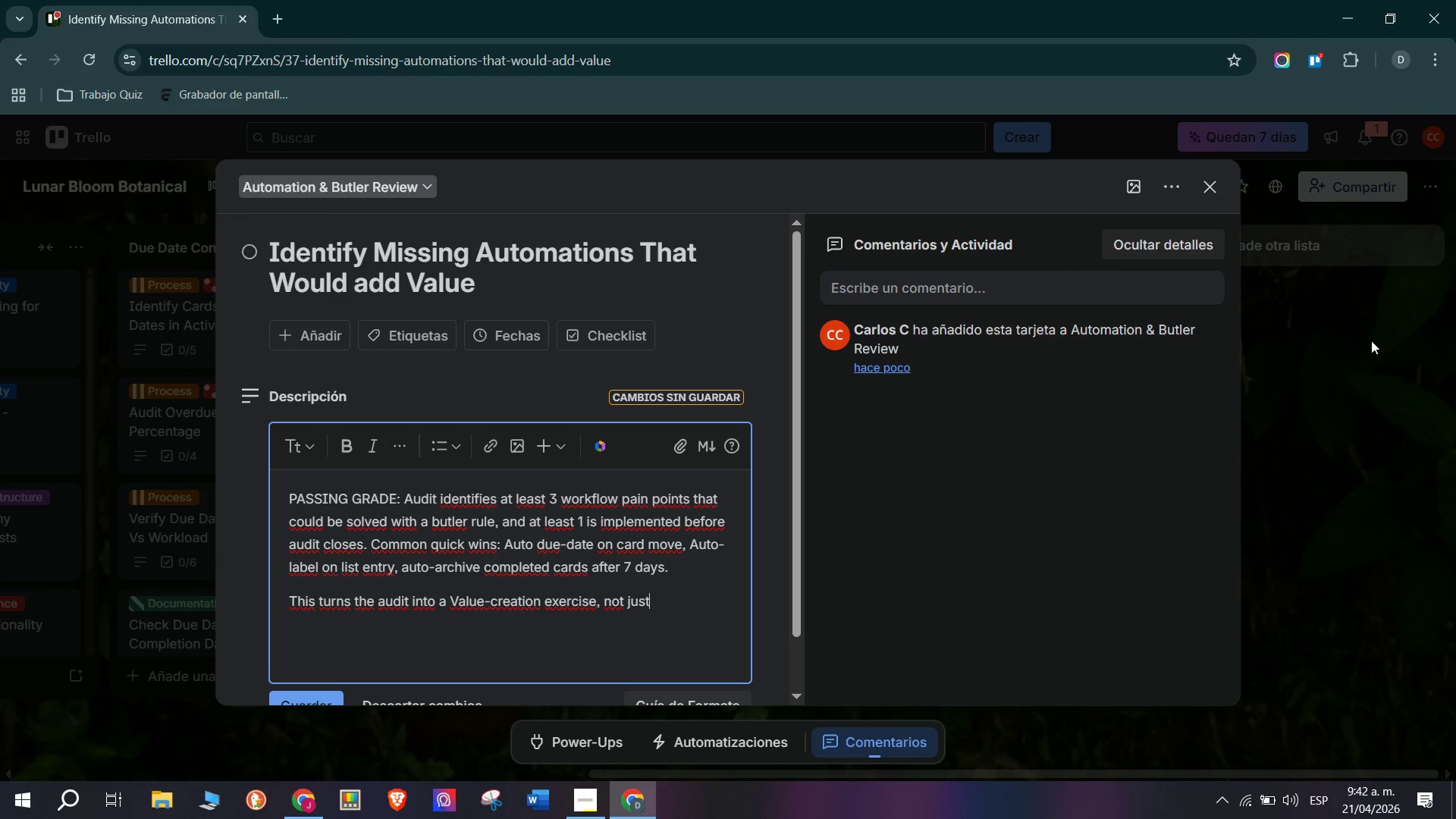 
type( a compl)
 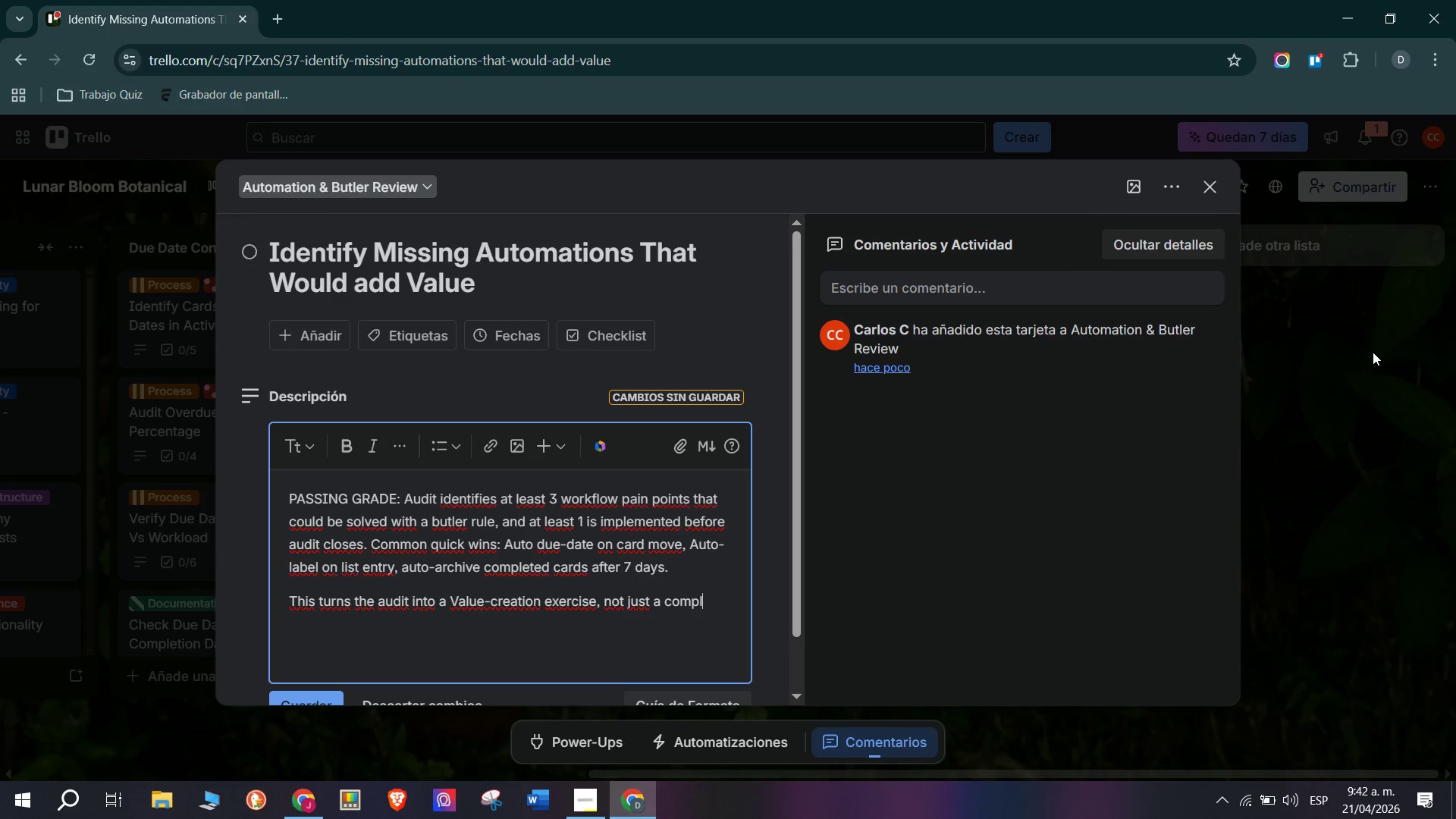 
type(iance c)
 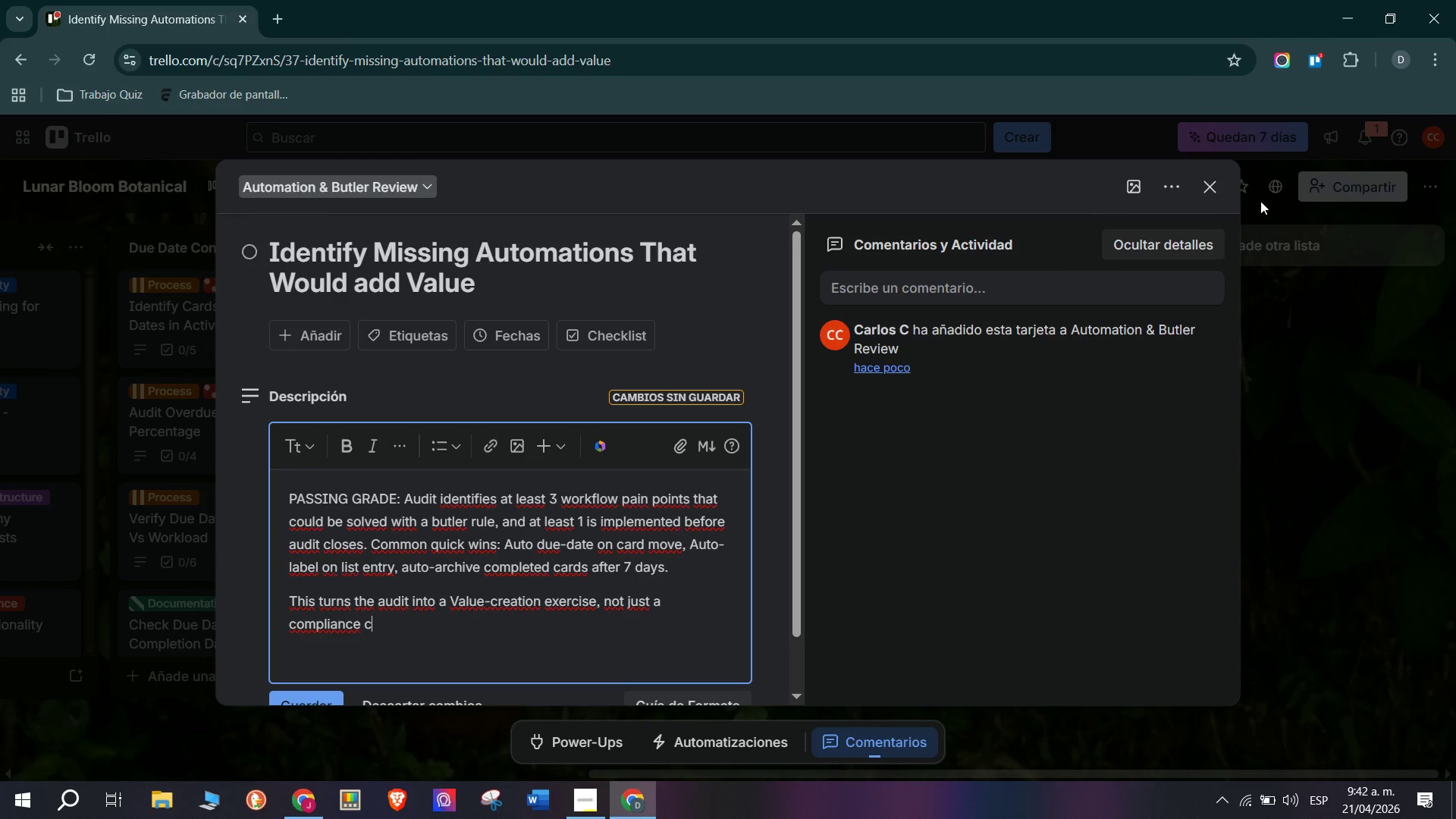 
type(heck.)
 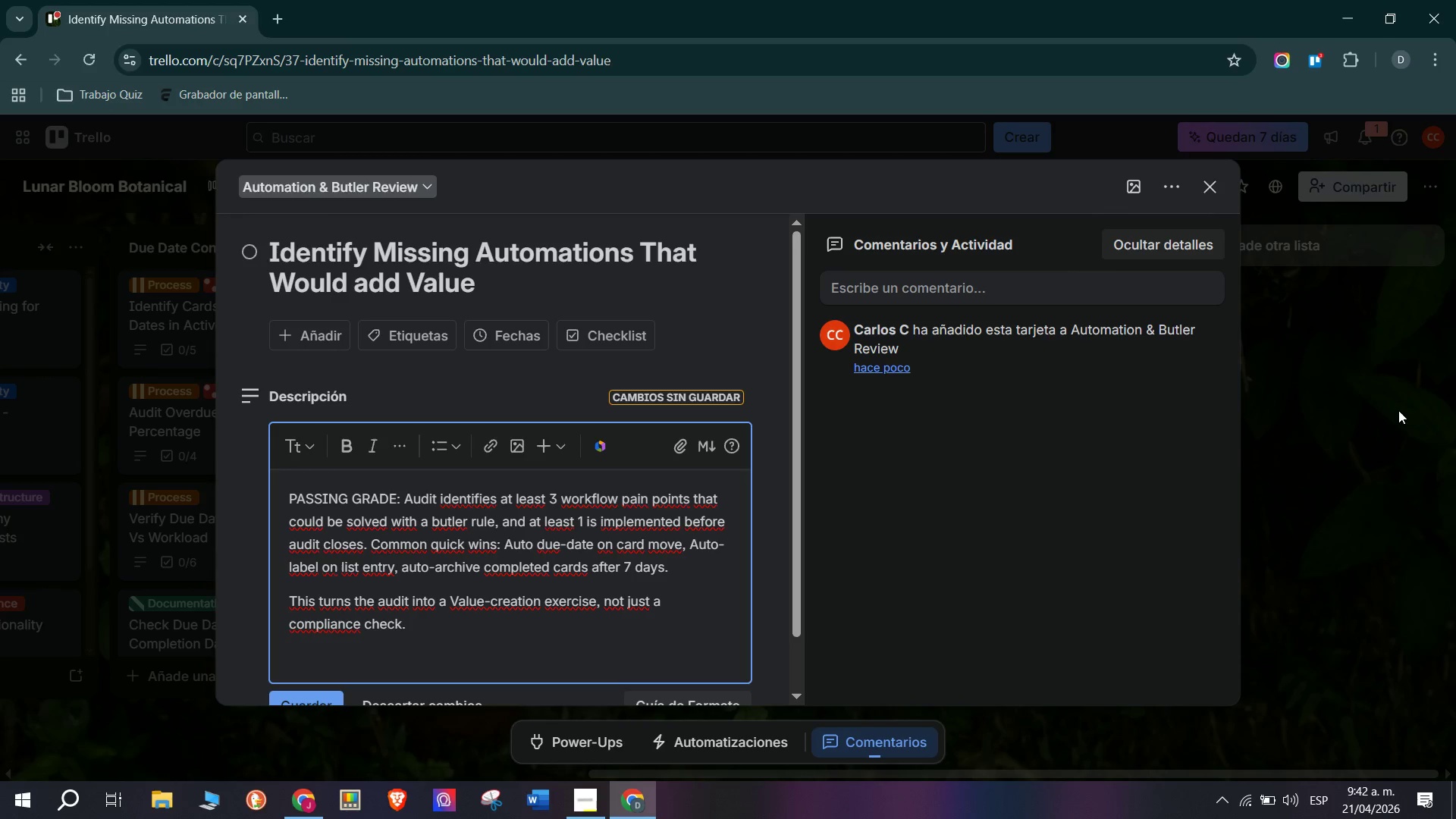 
key(Enter)
 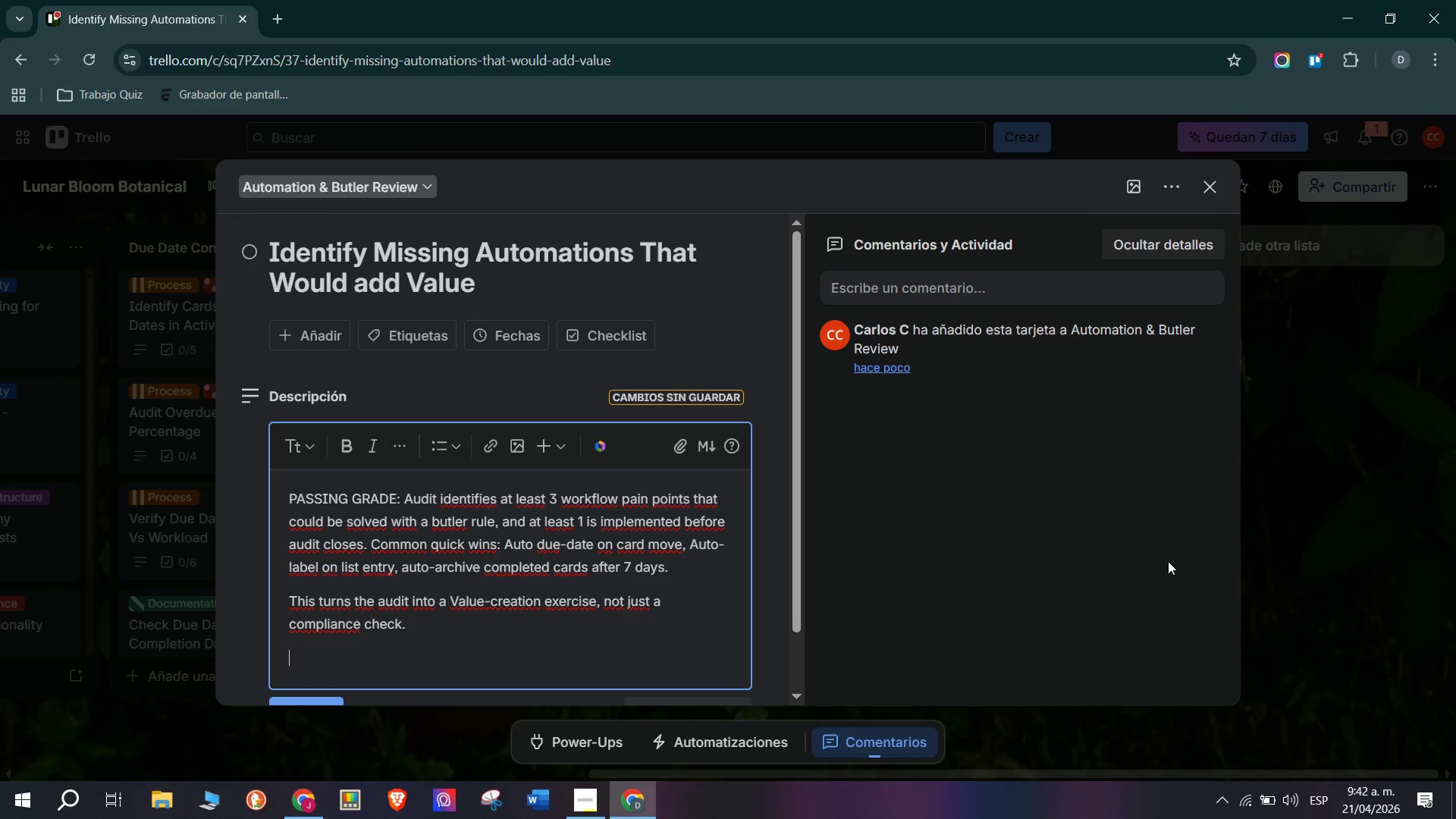 
scroll: coordinate [399, 535], scroll_direction: down, amount: 3.0
 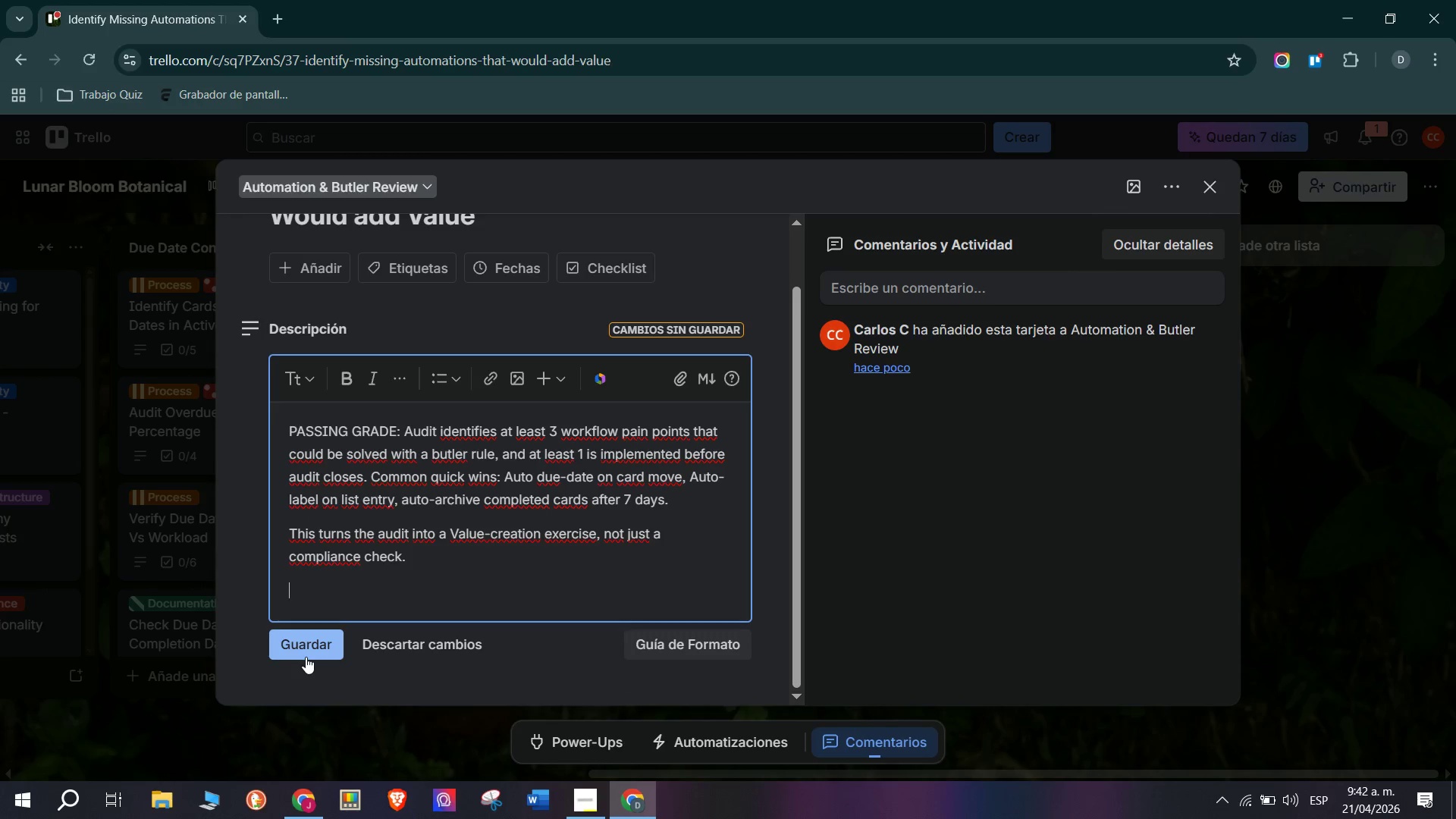 
left_click([306, 653])
 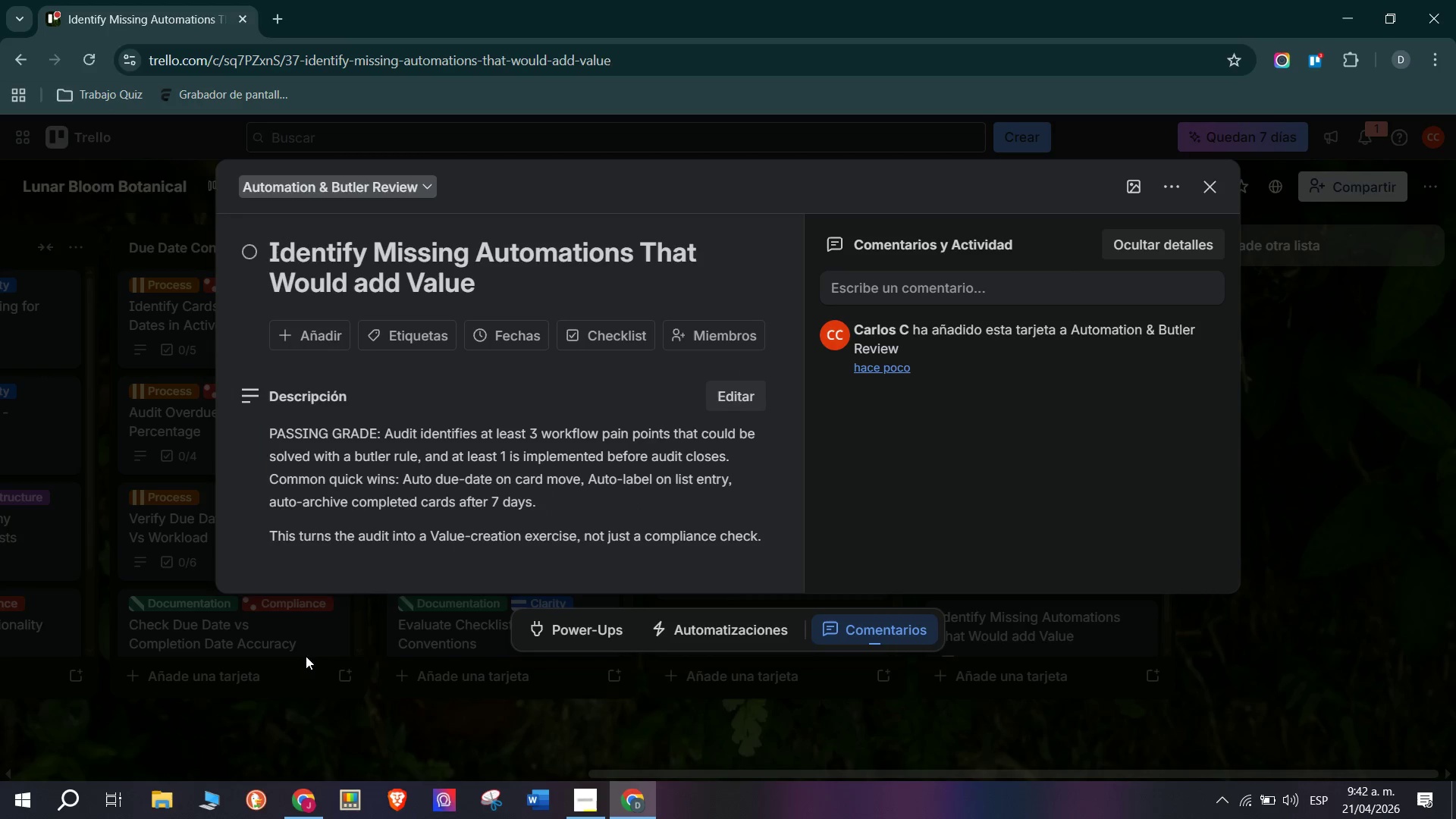 
scroll: coordinate [360, 531], scroll_direction: down, amount: 13.0
 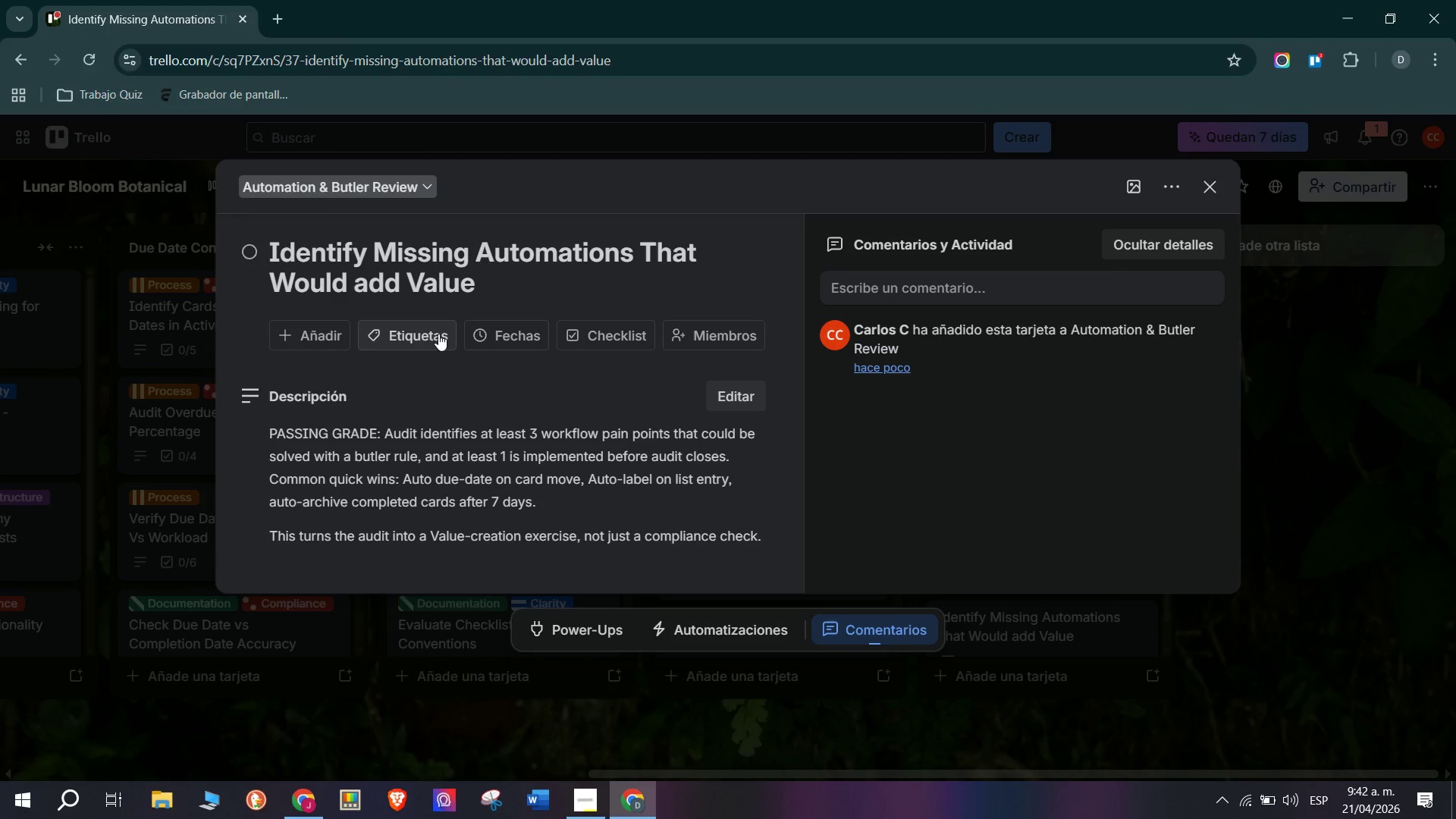 
left_click([511, 326])
 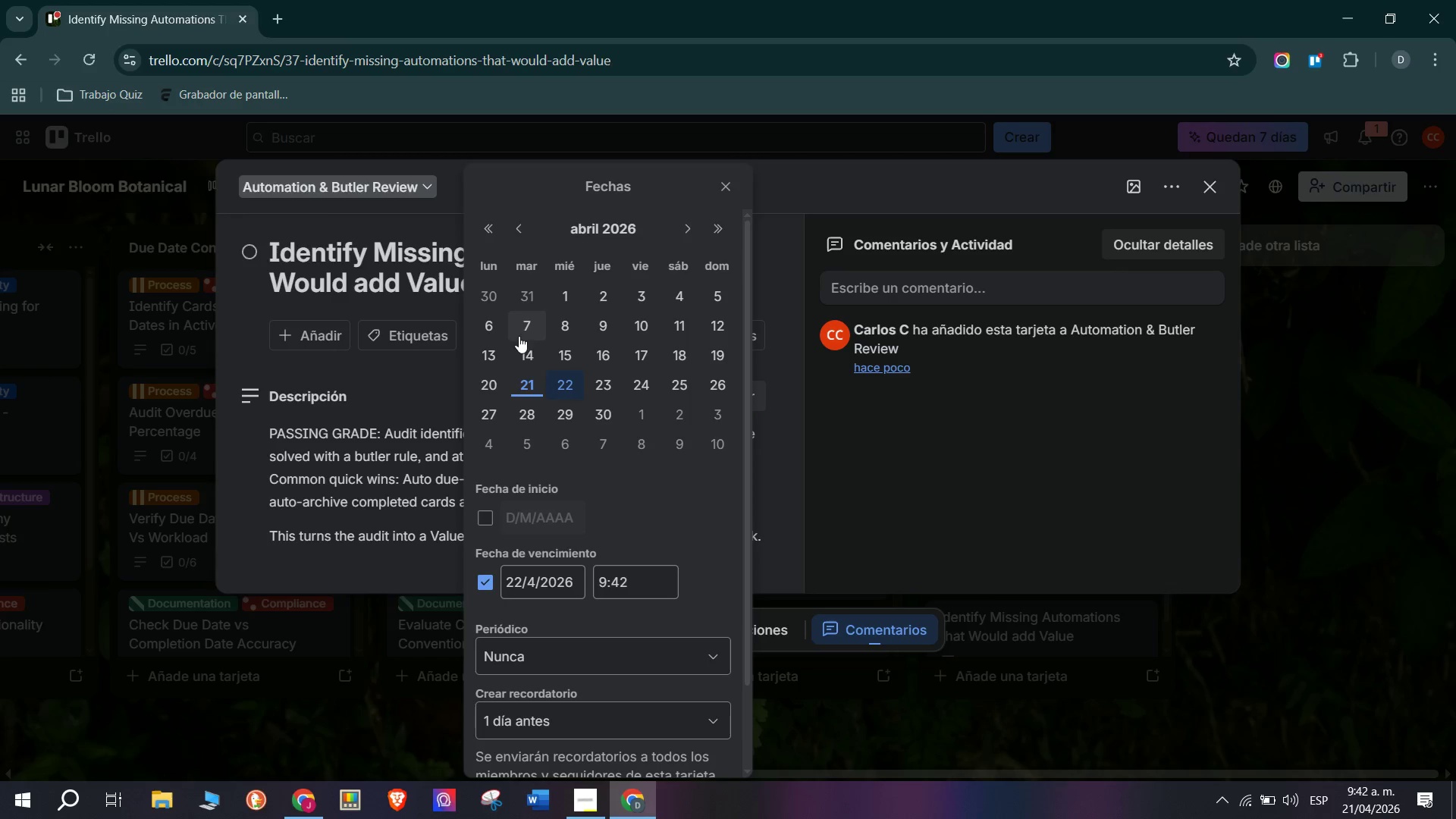 
left_click([436, 398])
 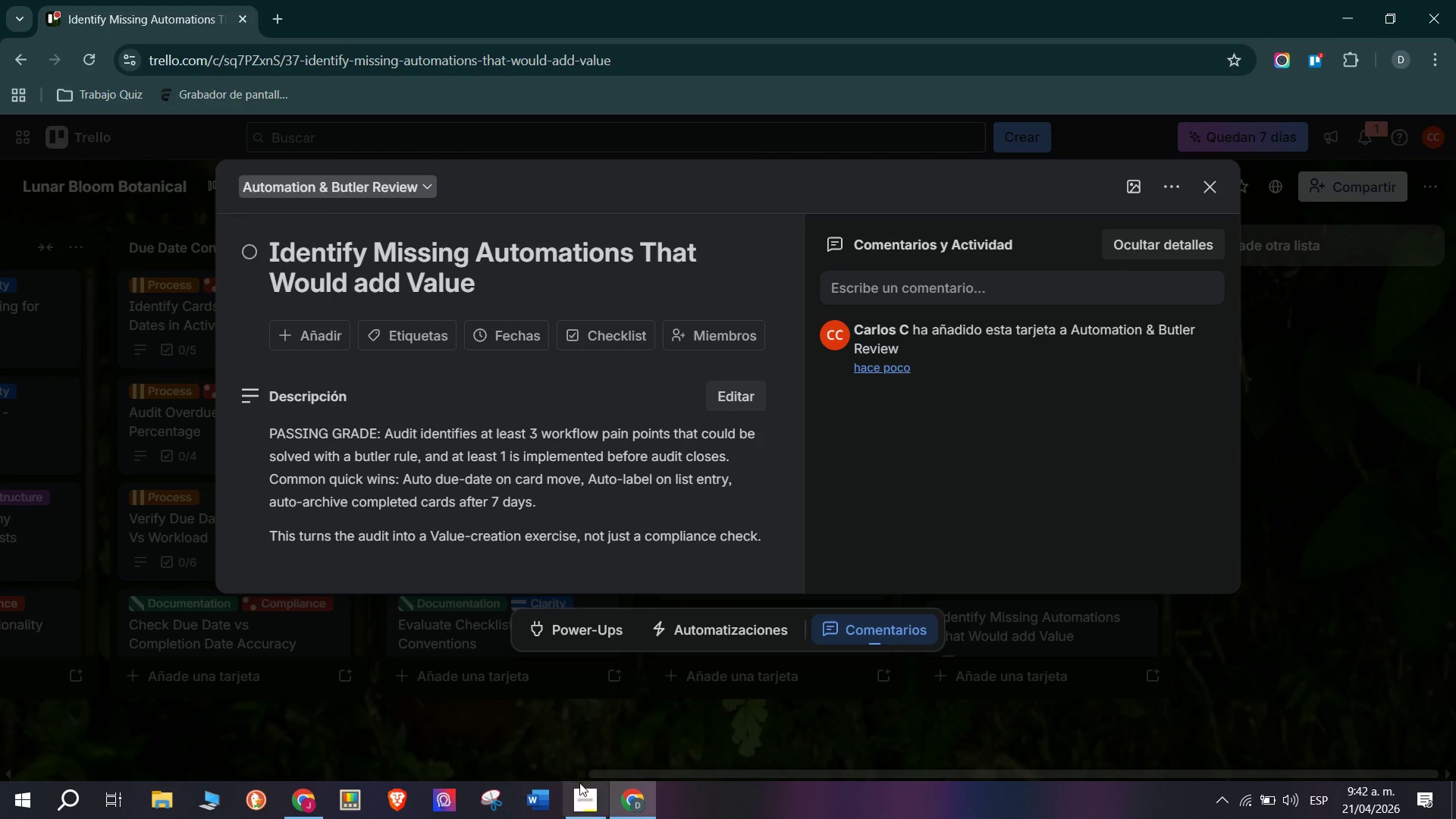 
left_click([579, 800])